 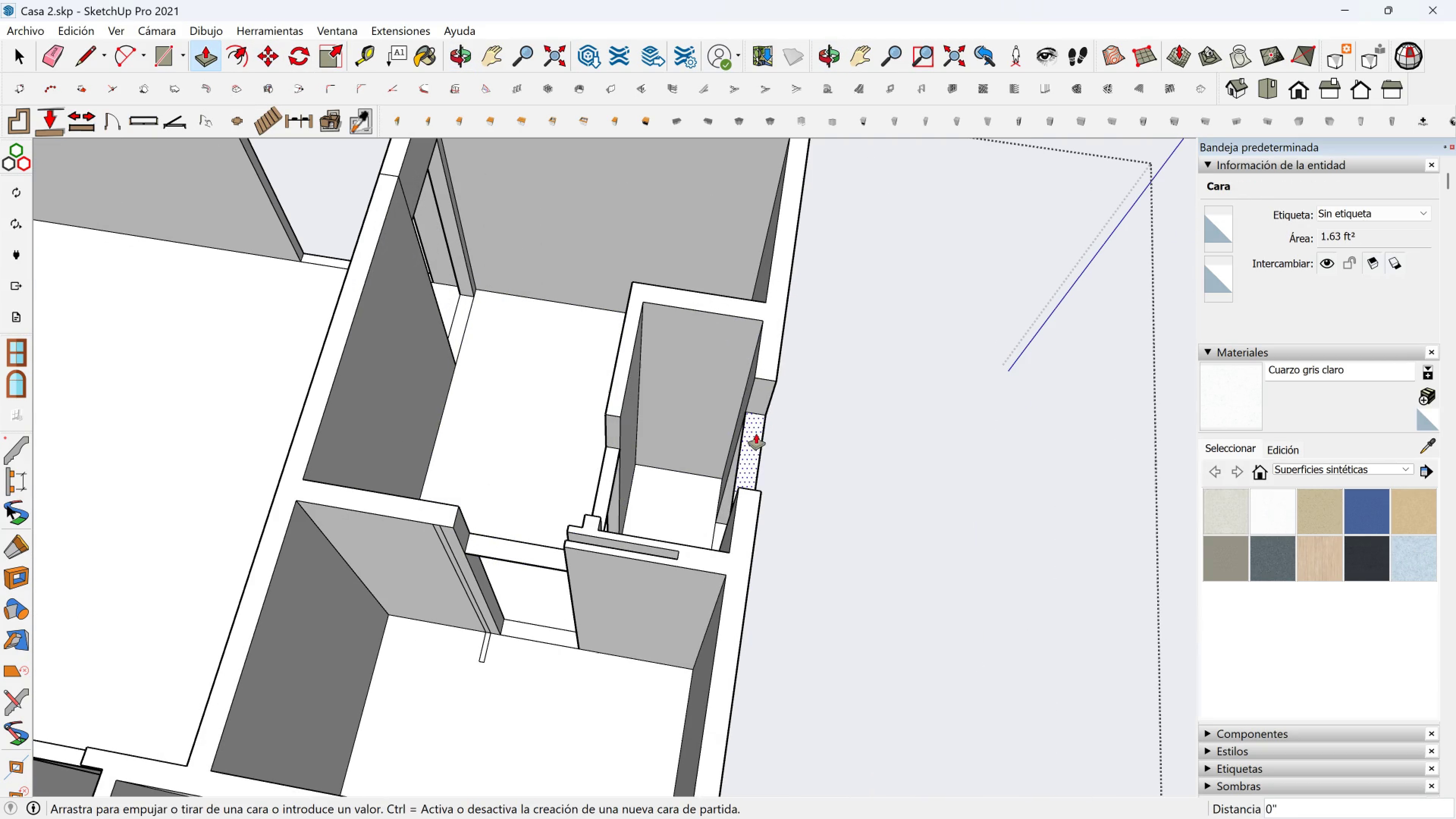 
left_click([756, 434])
 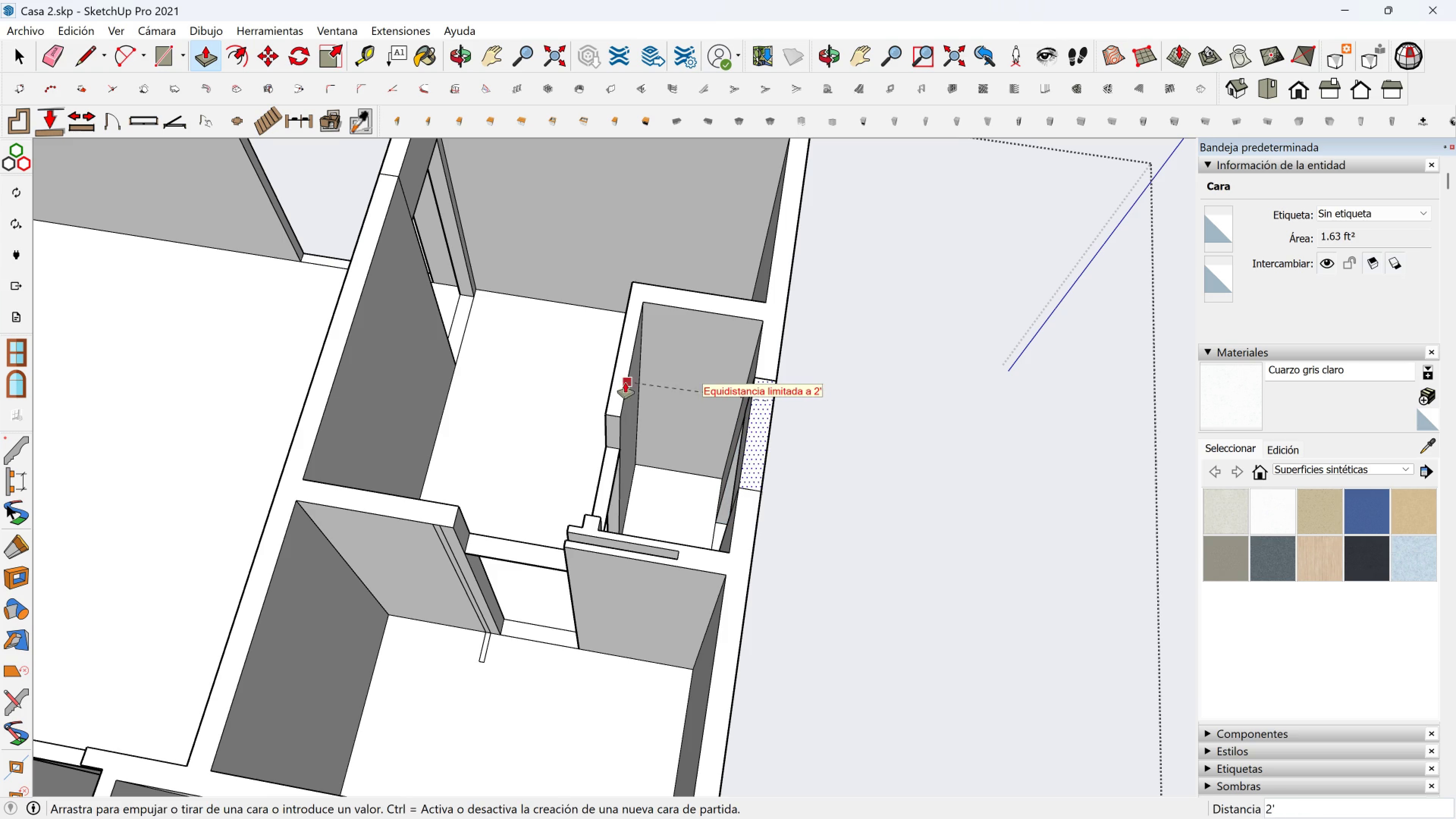 
left_click([625, 383])
 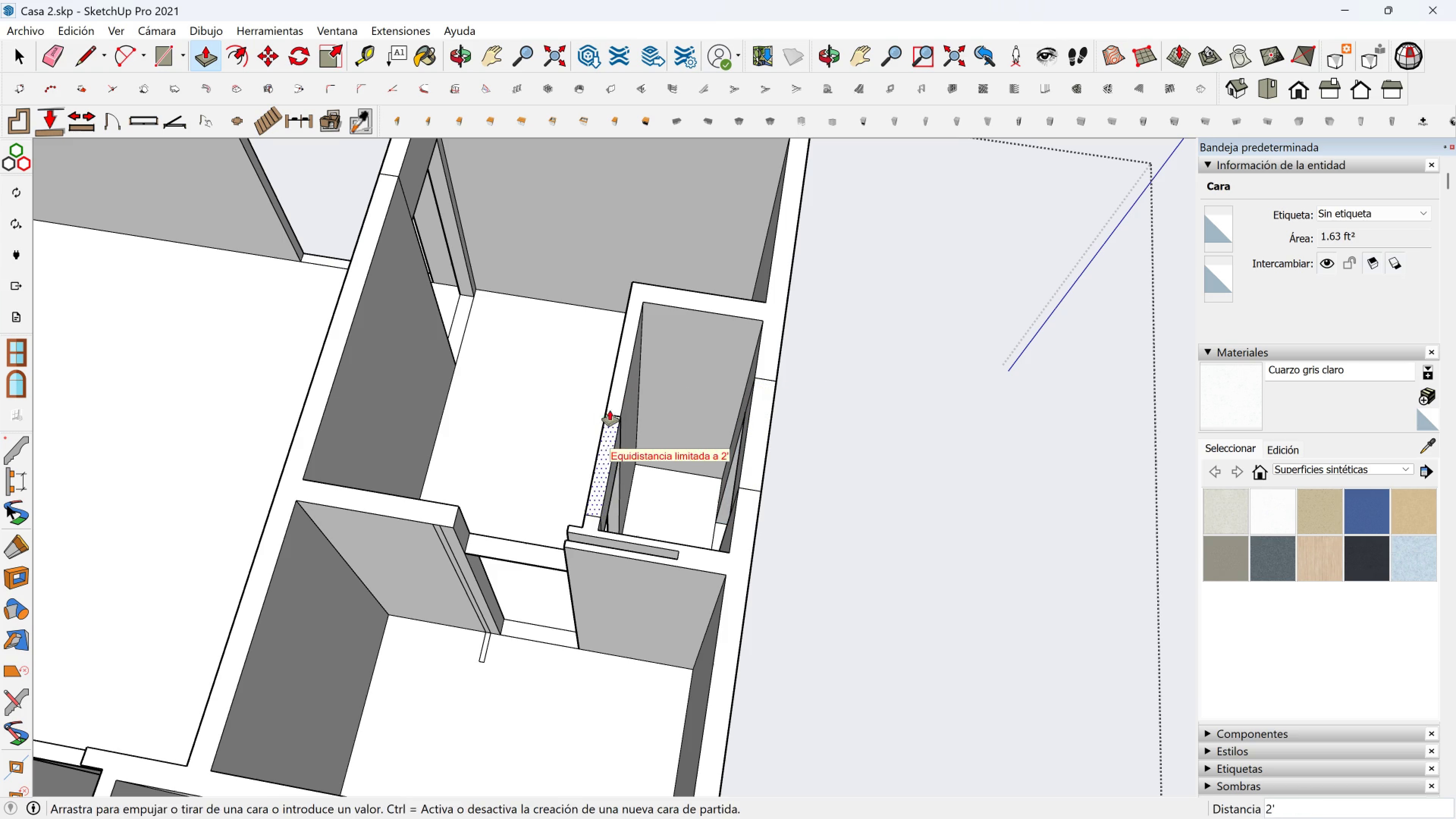 
double_click([610, 408])
 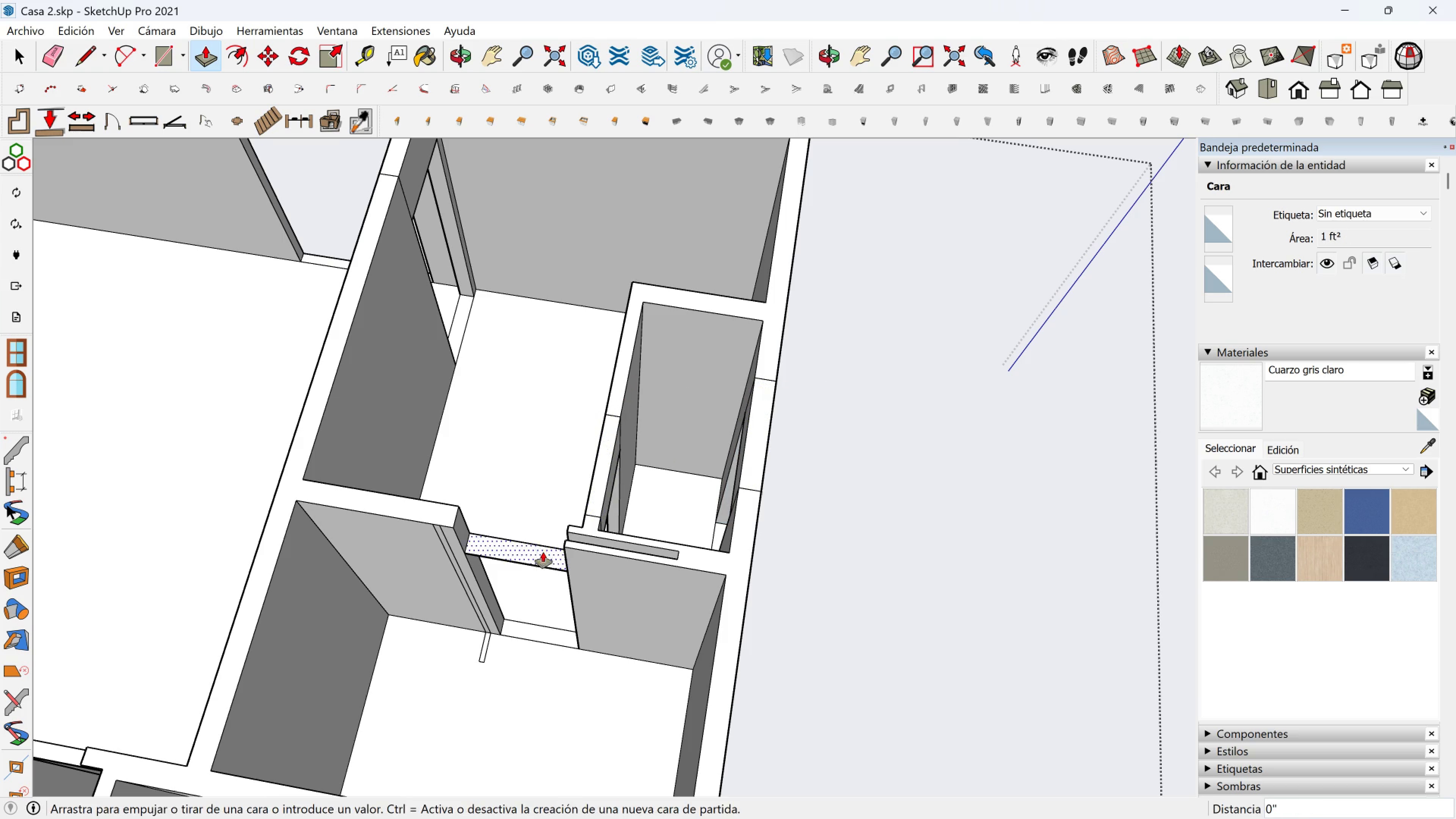 
left_click([543, 552])
 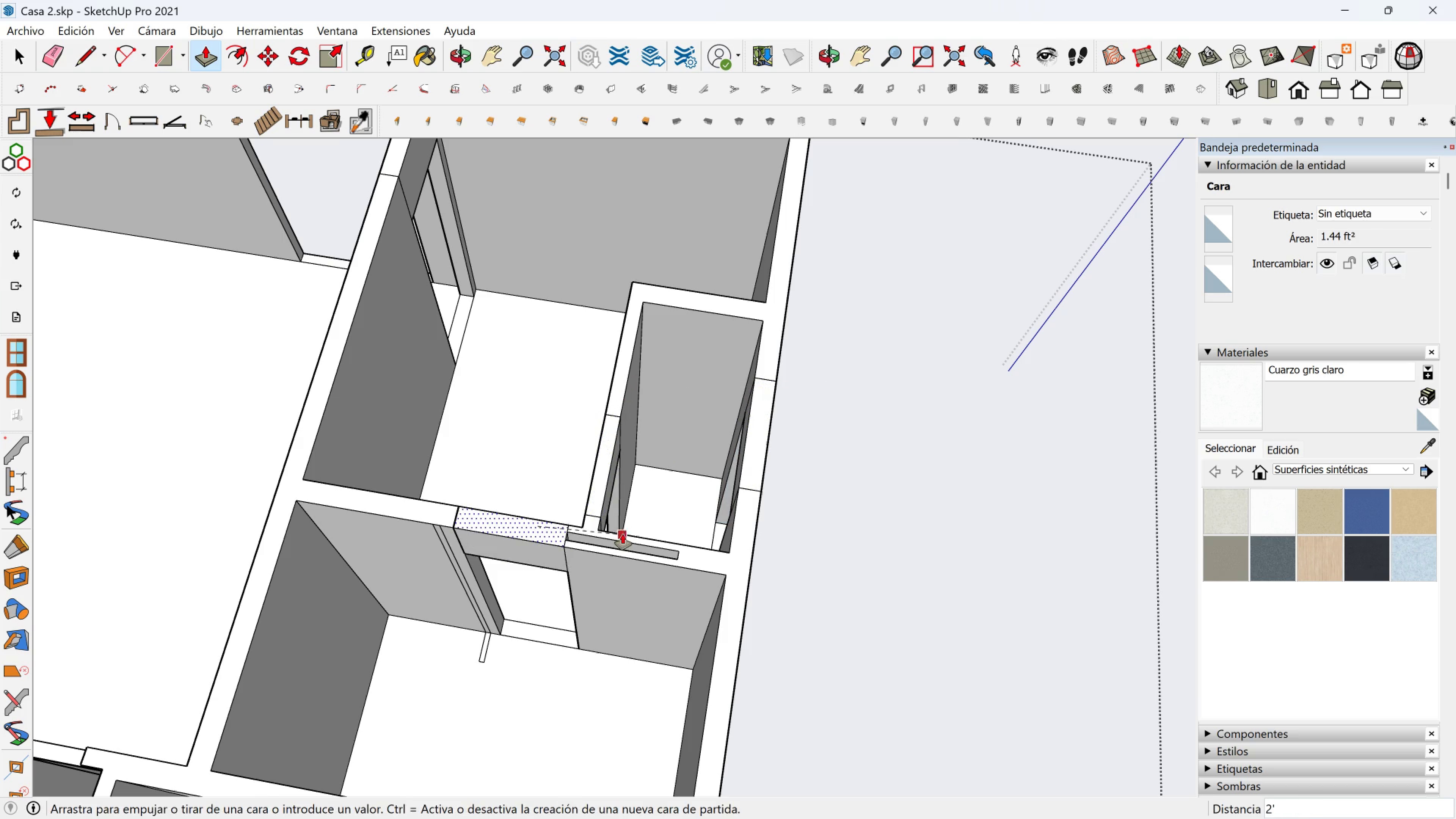 
left_click([623, 534])
 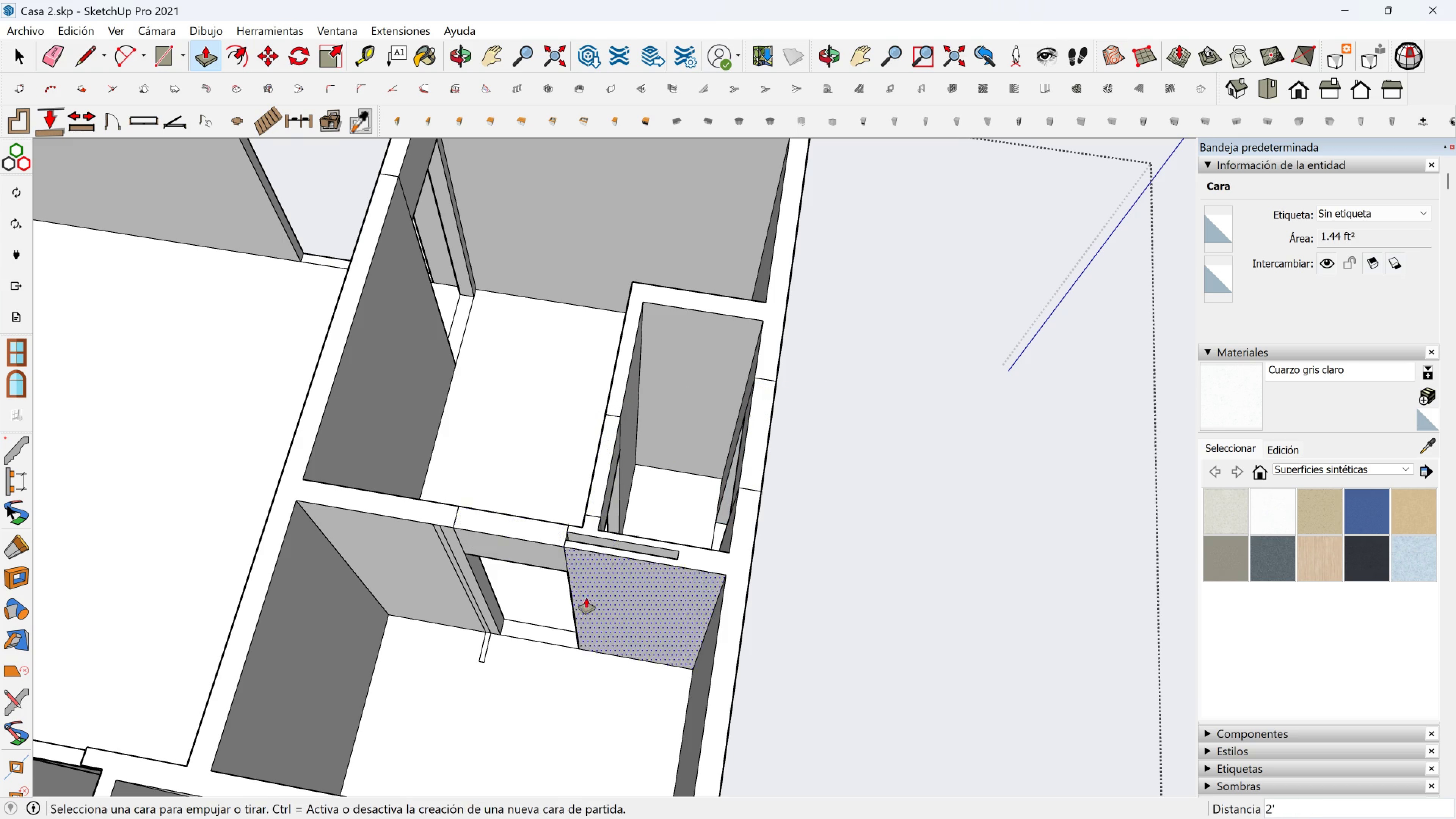 
scroll: coordinate [586, 609], scroll_direction: down, amount: 2.0